 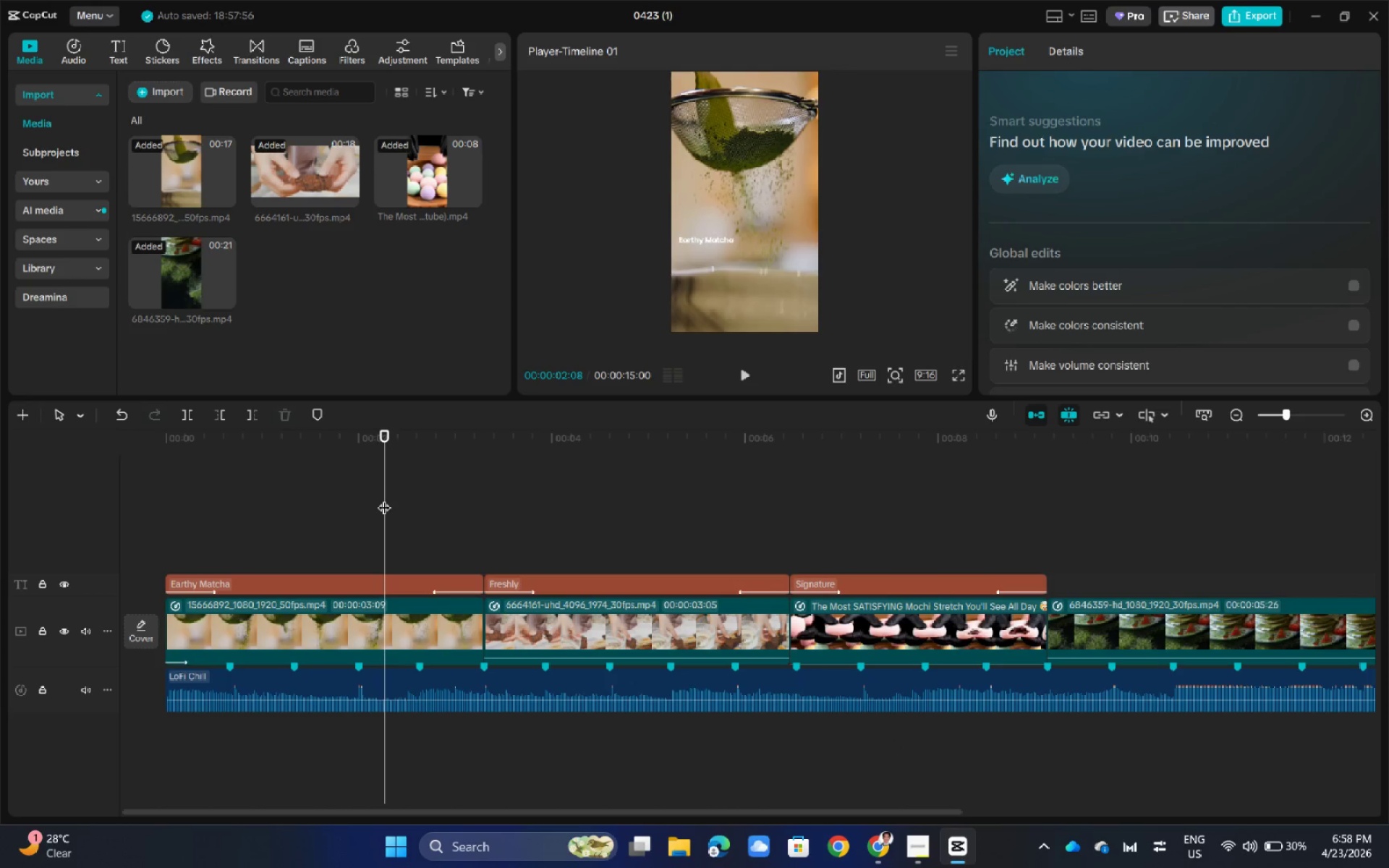 
double_click([486, 487])
 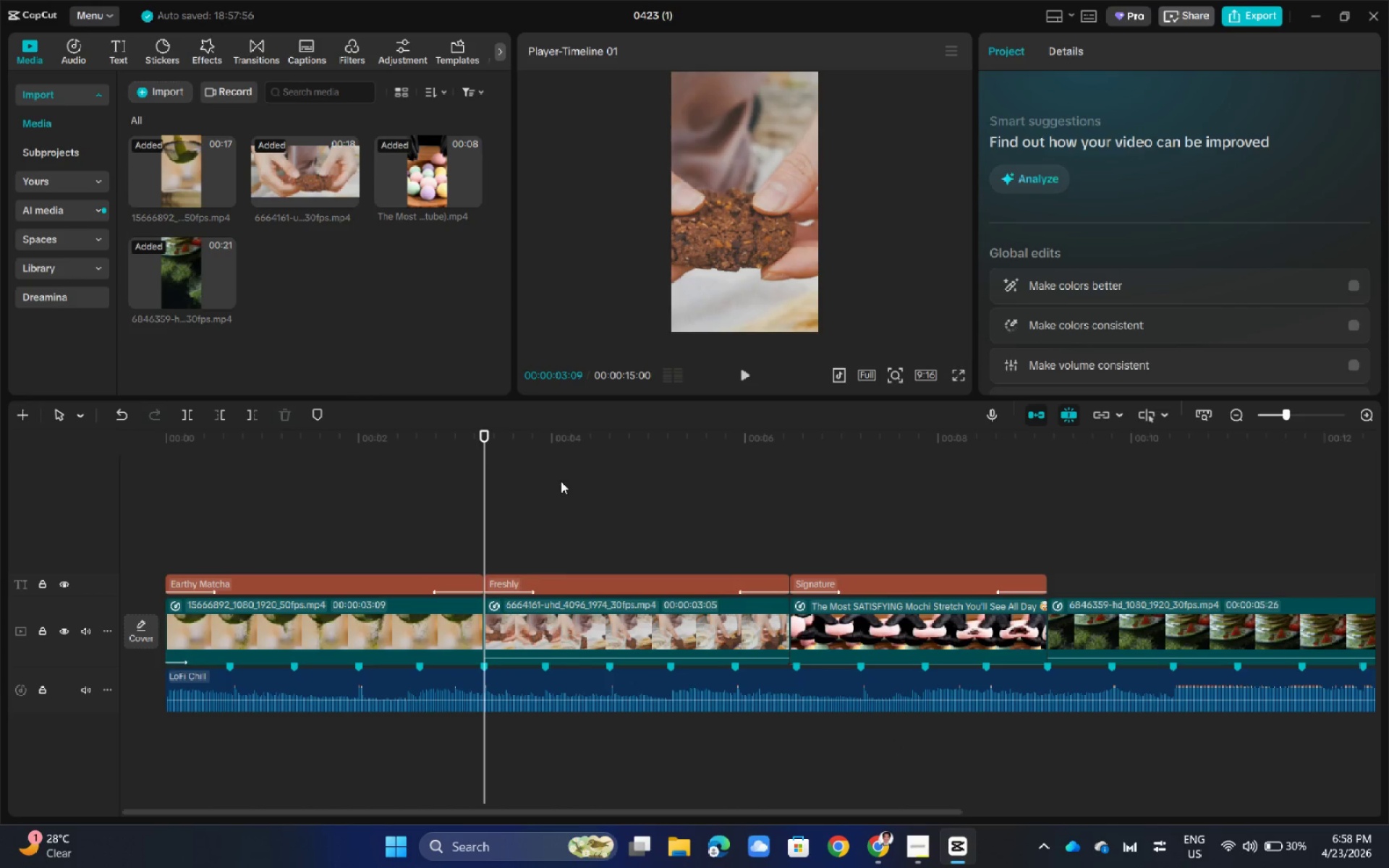 
triple_click([561, 481])
 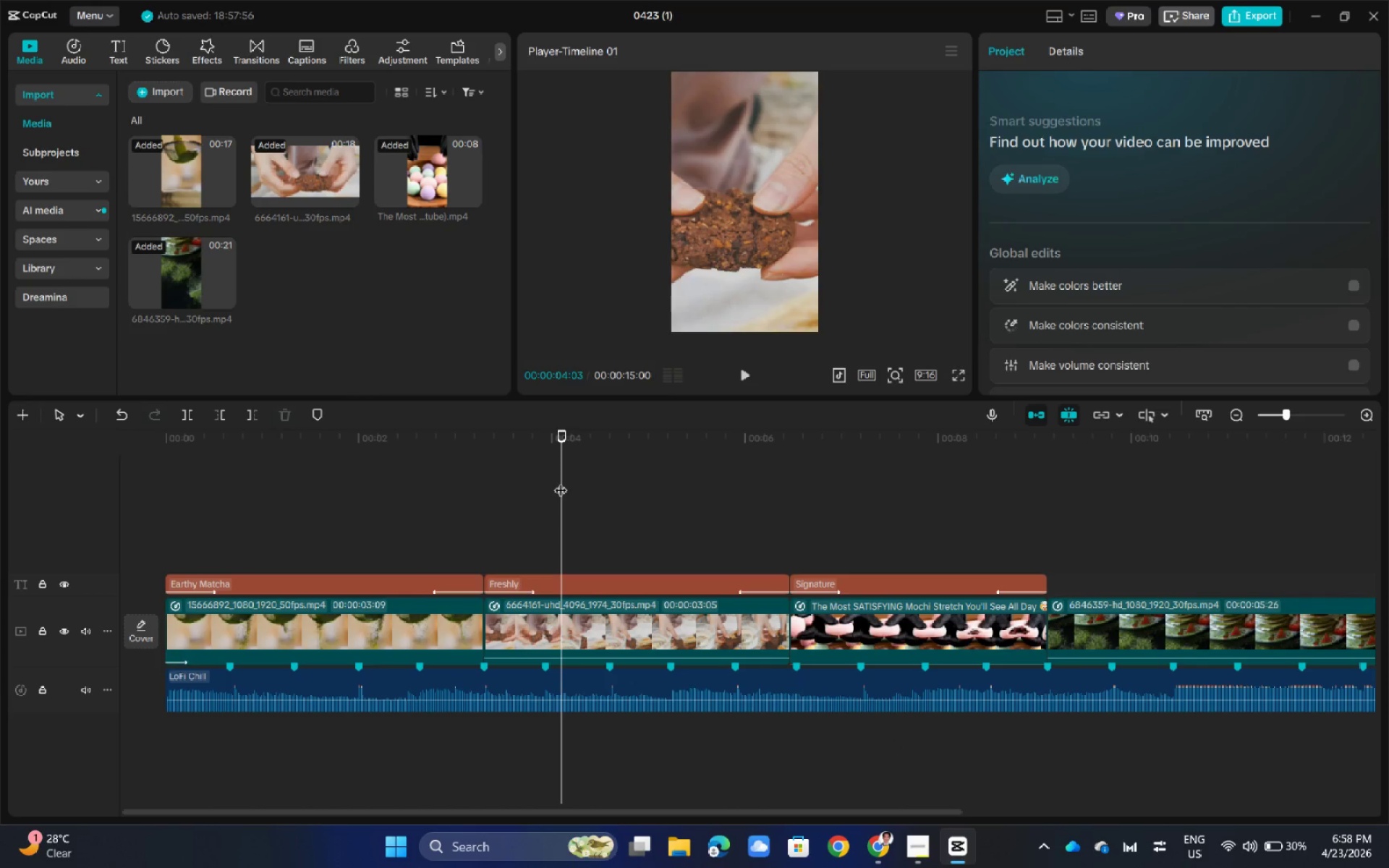 
triple_click([561, 481])
 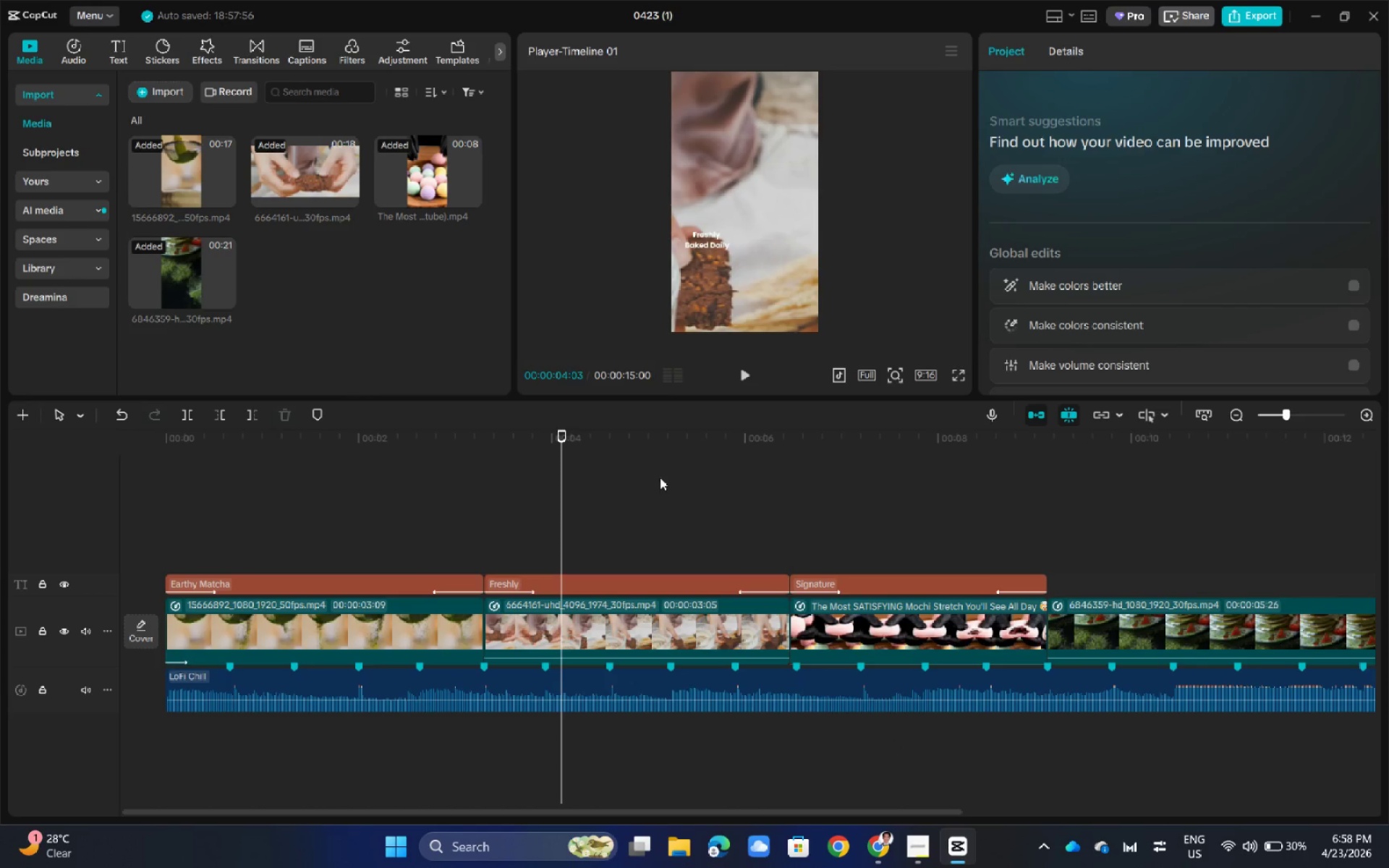 
triple_click([660, 477])
 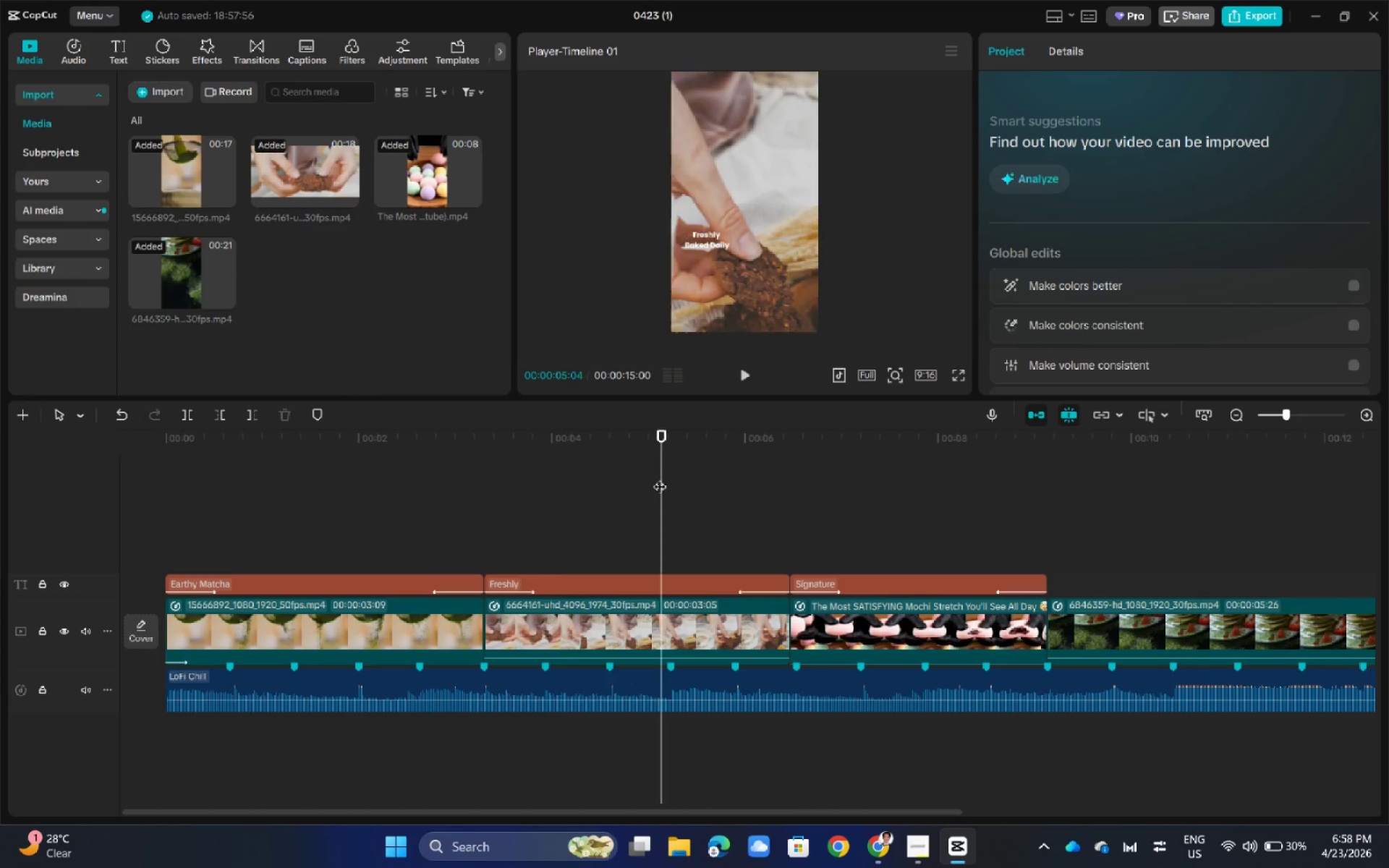 
triple_click([660, 477])
 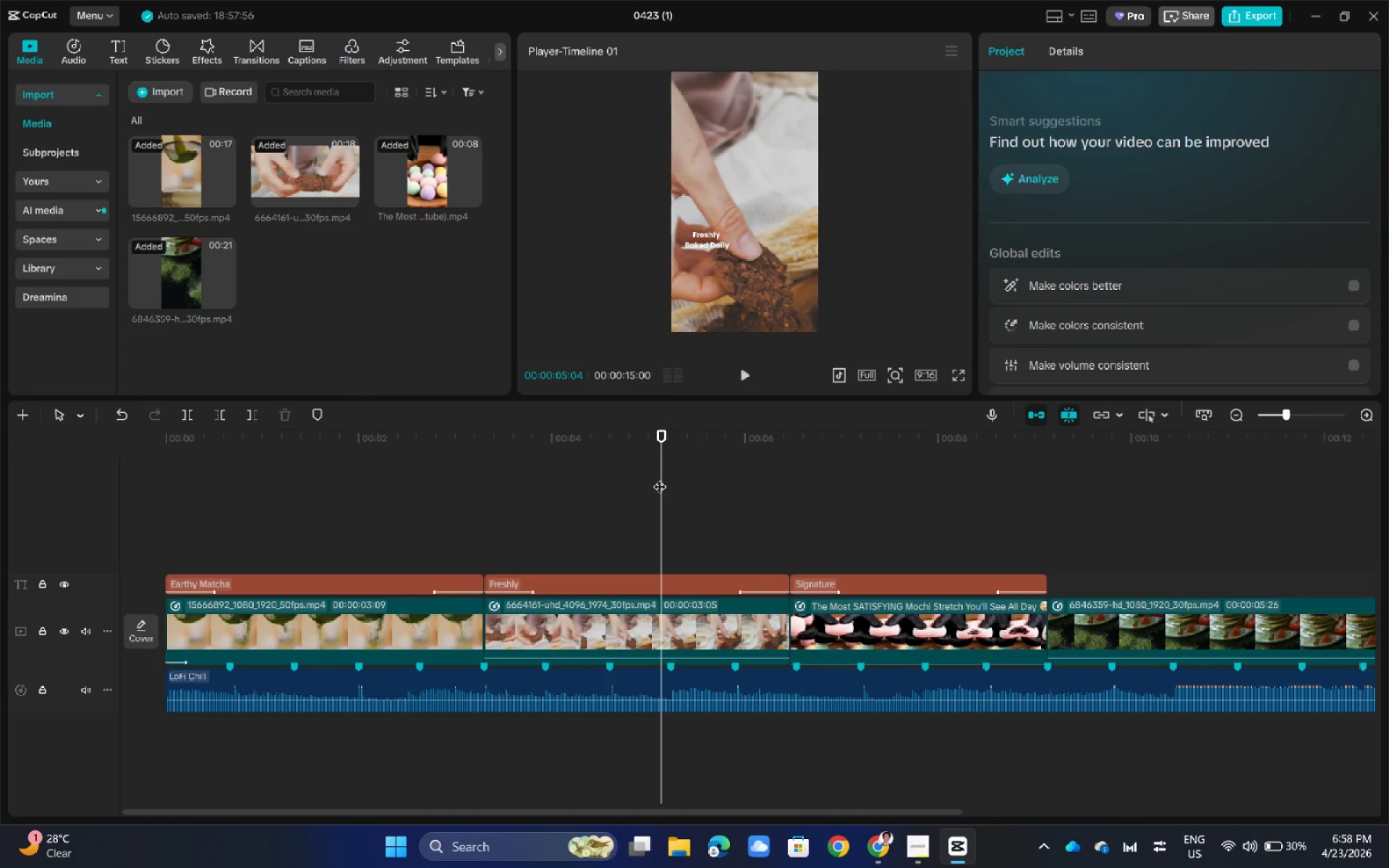 
double_click([785, 495])
 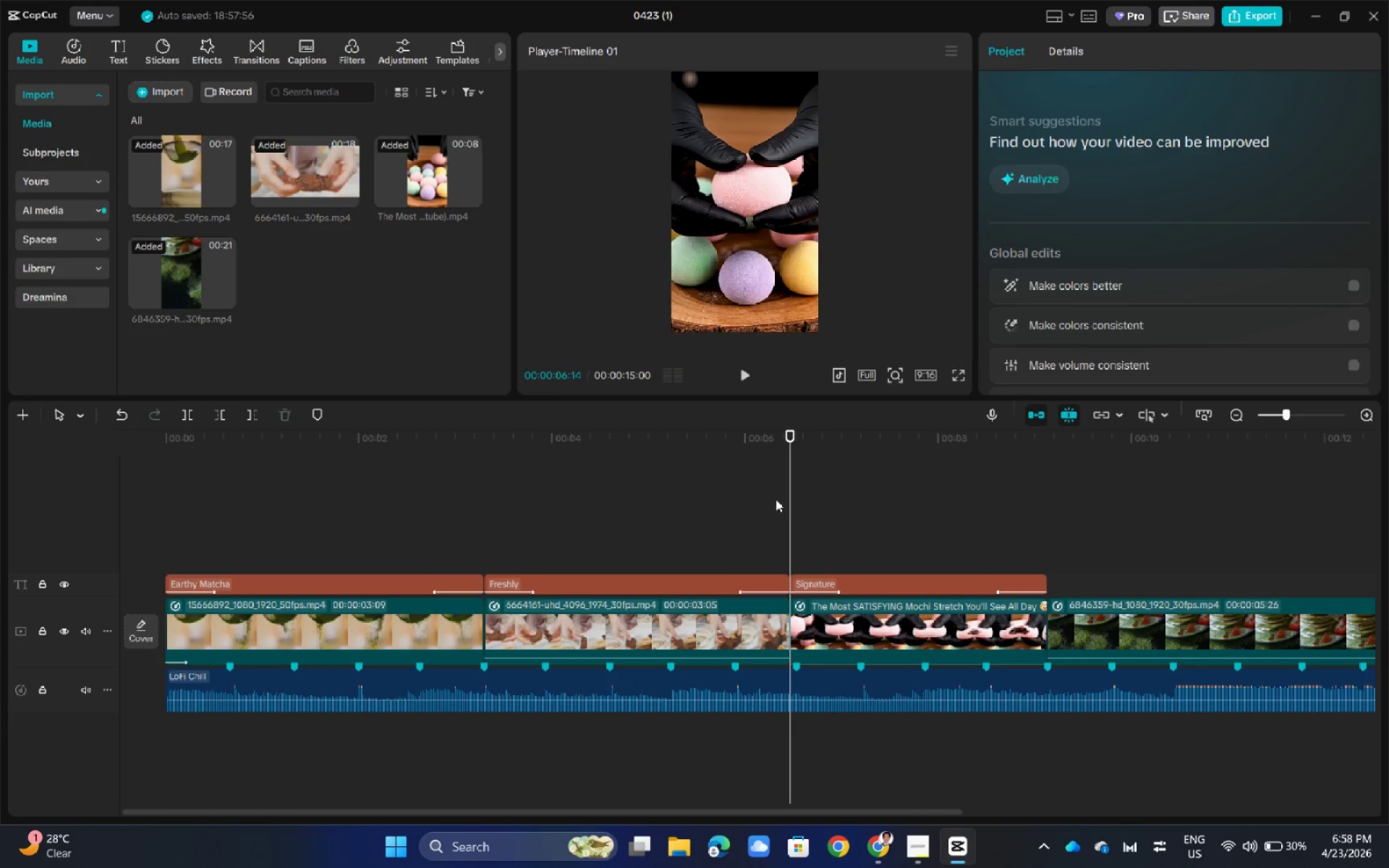 
double_click([697, 493])
 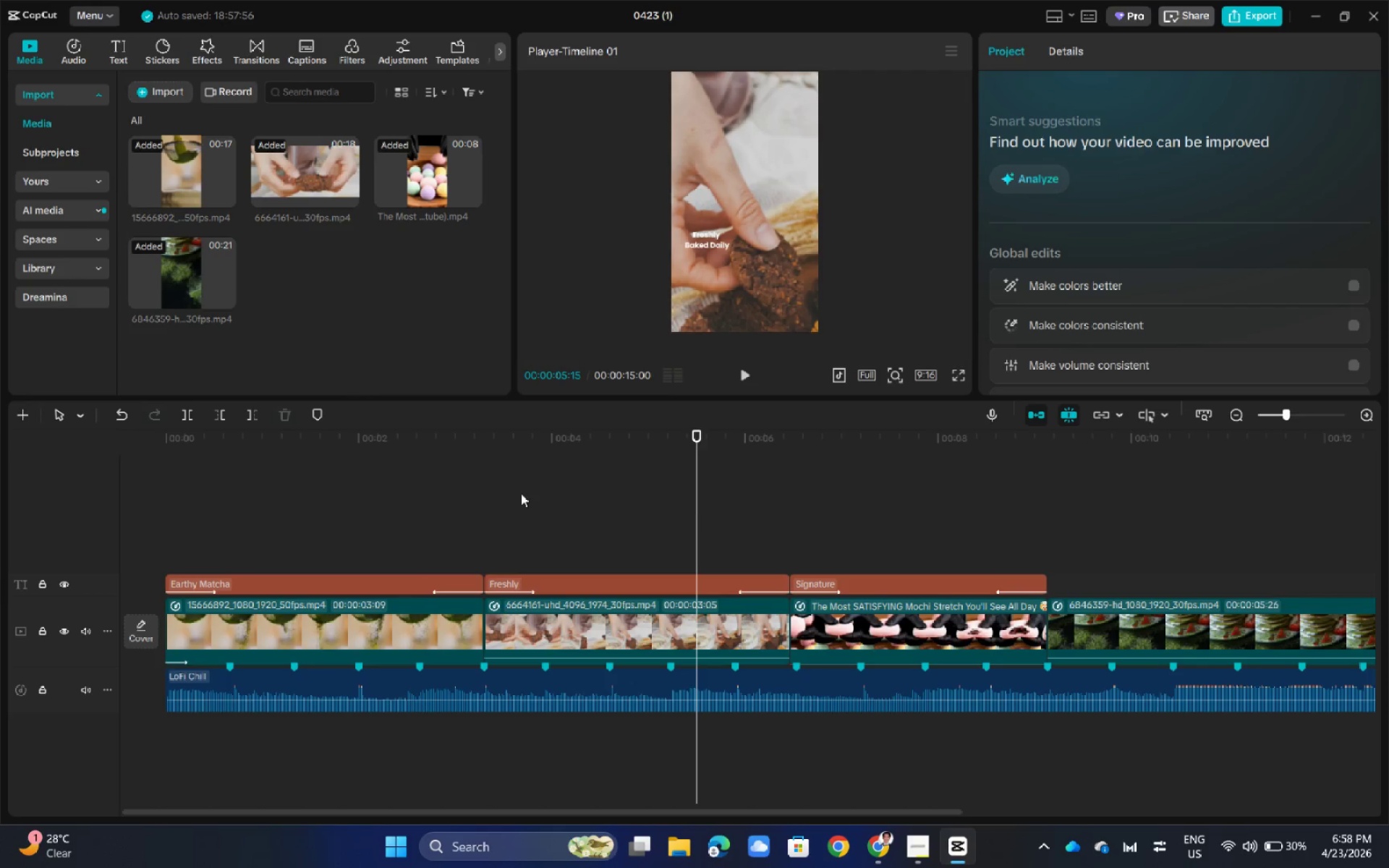 
triple_click([521, 493])
 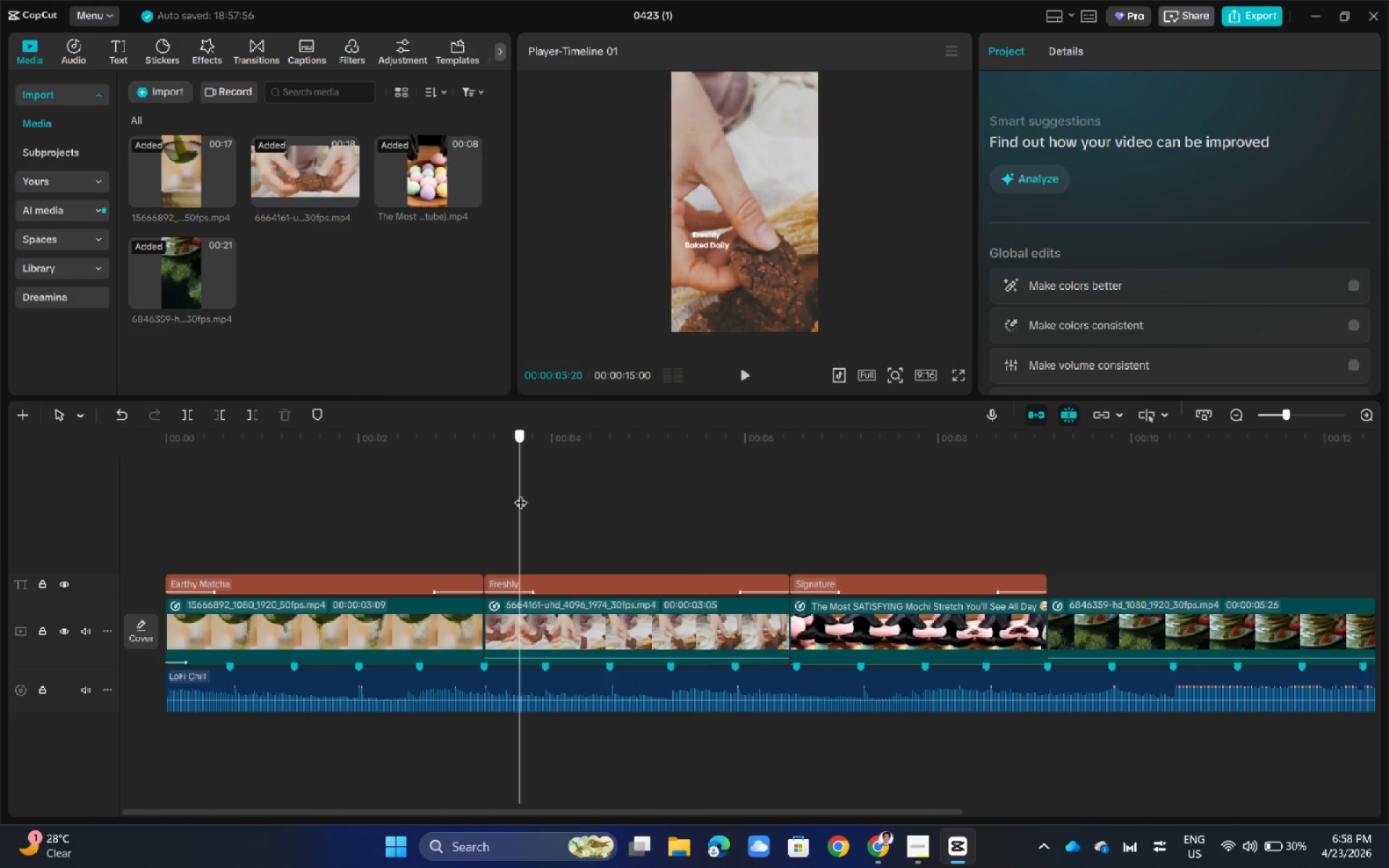 
triple_click([521, 493])
 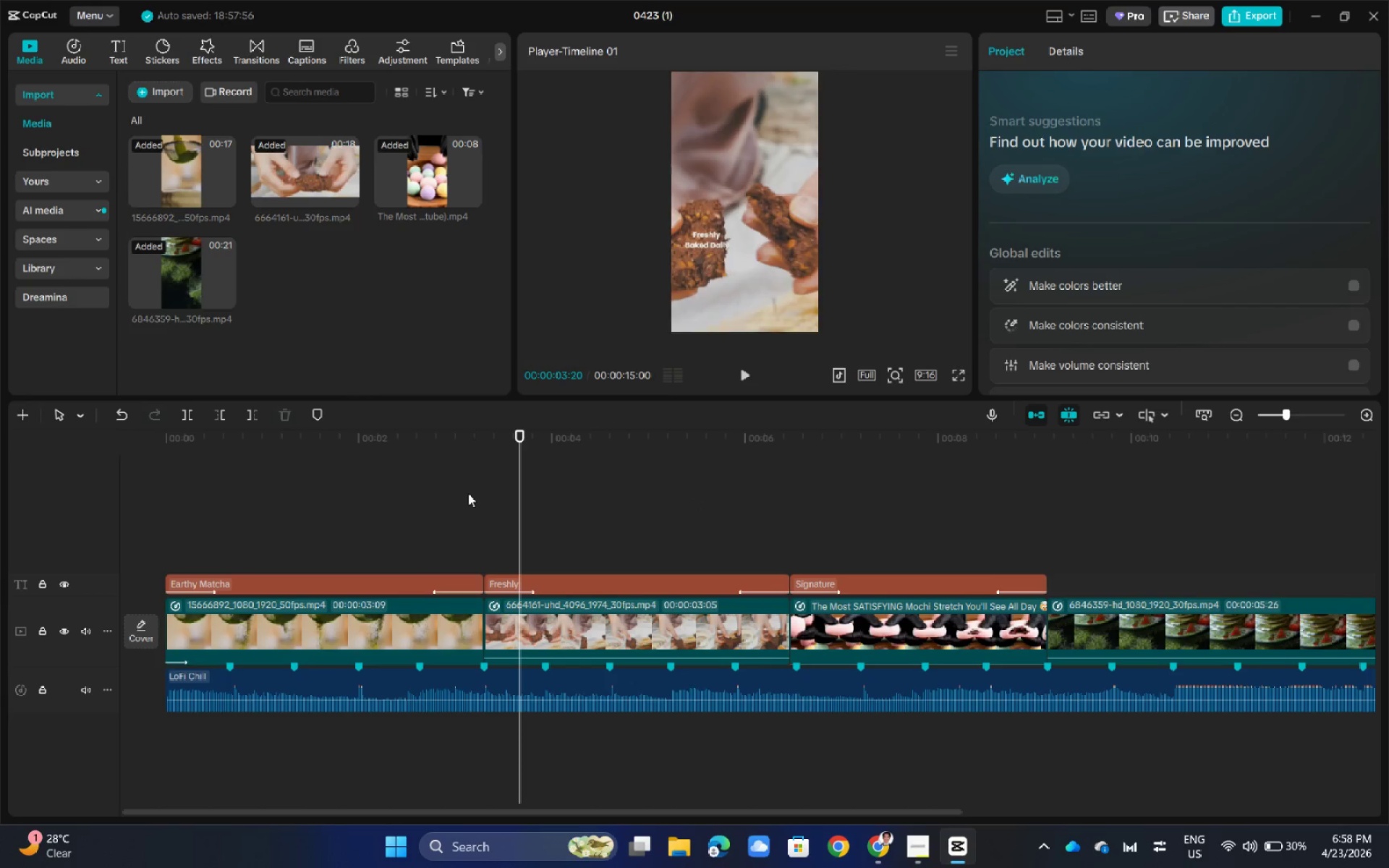 
triple_click([468, 493])
 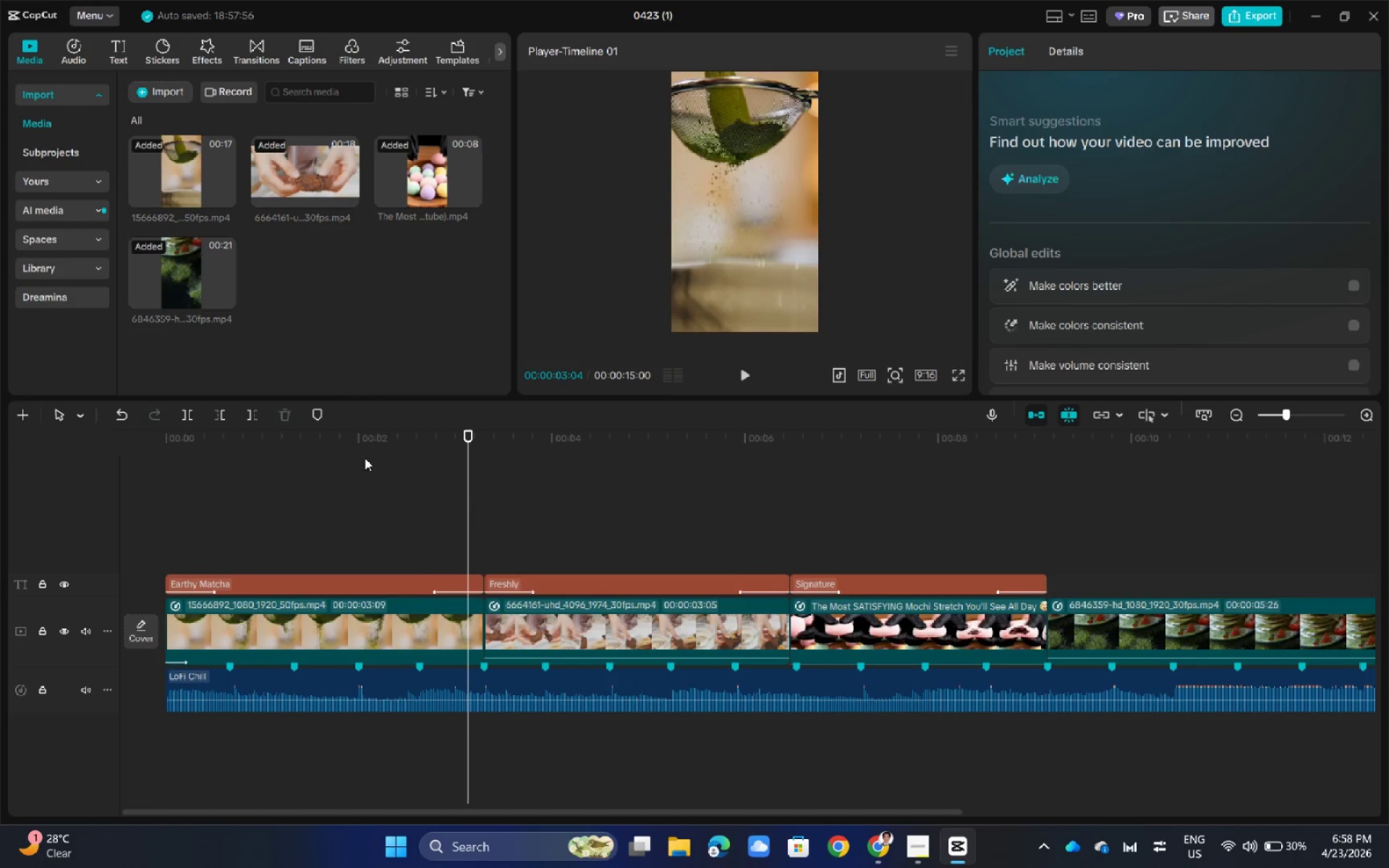 
double_click([365, 458])
 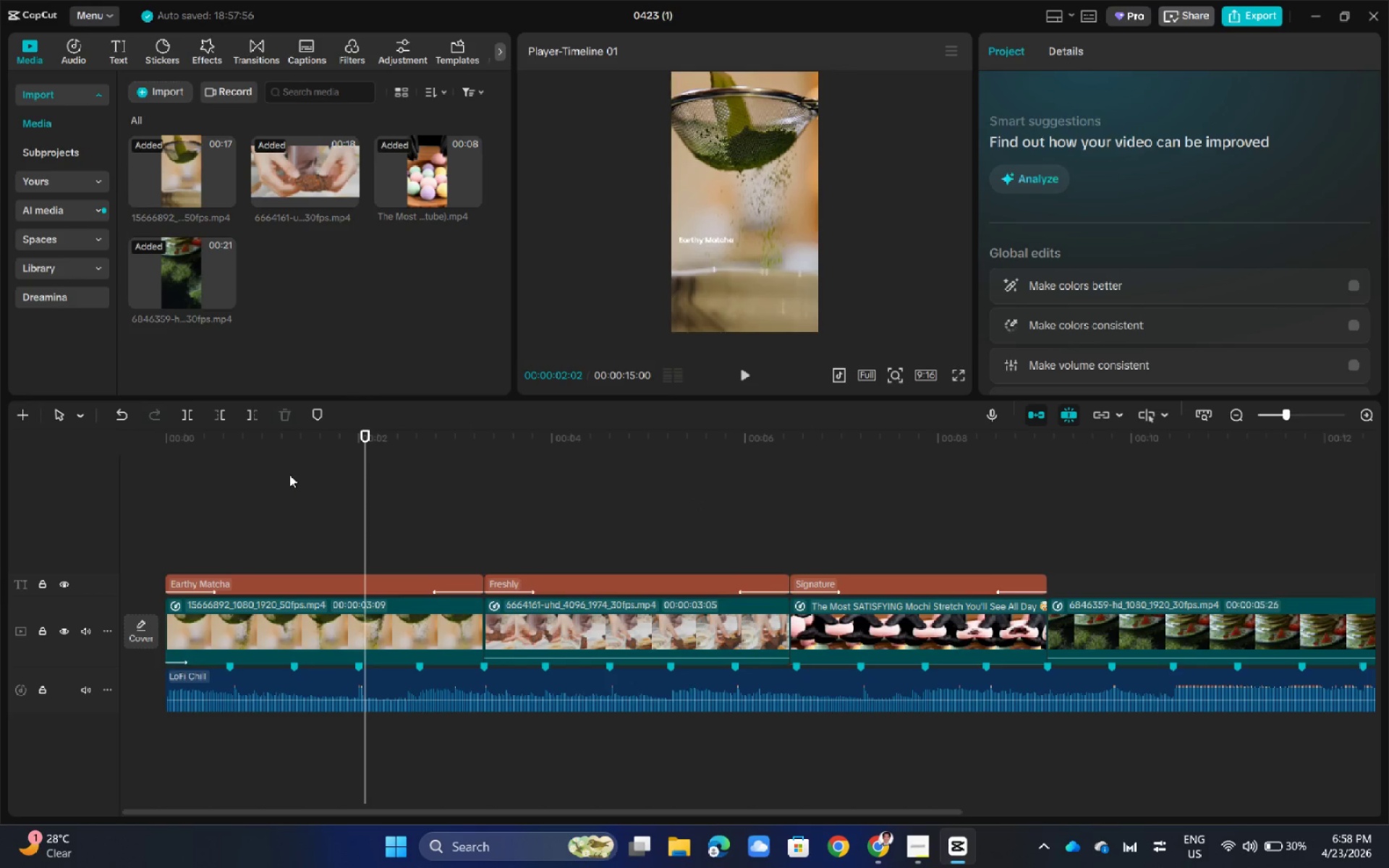 
triple_click([286, 475])
 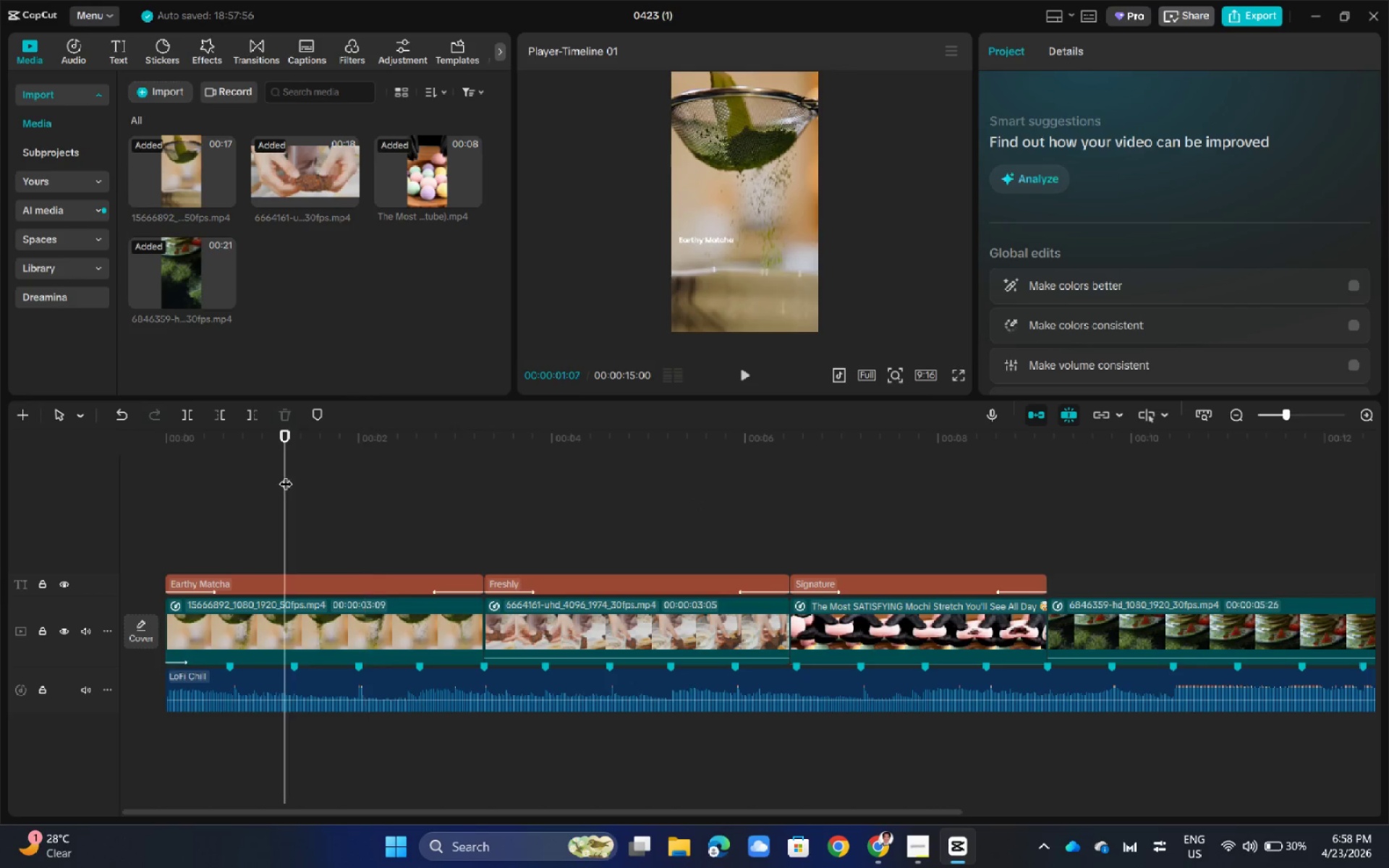 
triple_click([286, 475])
 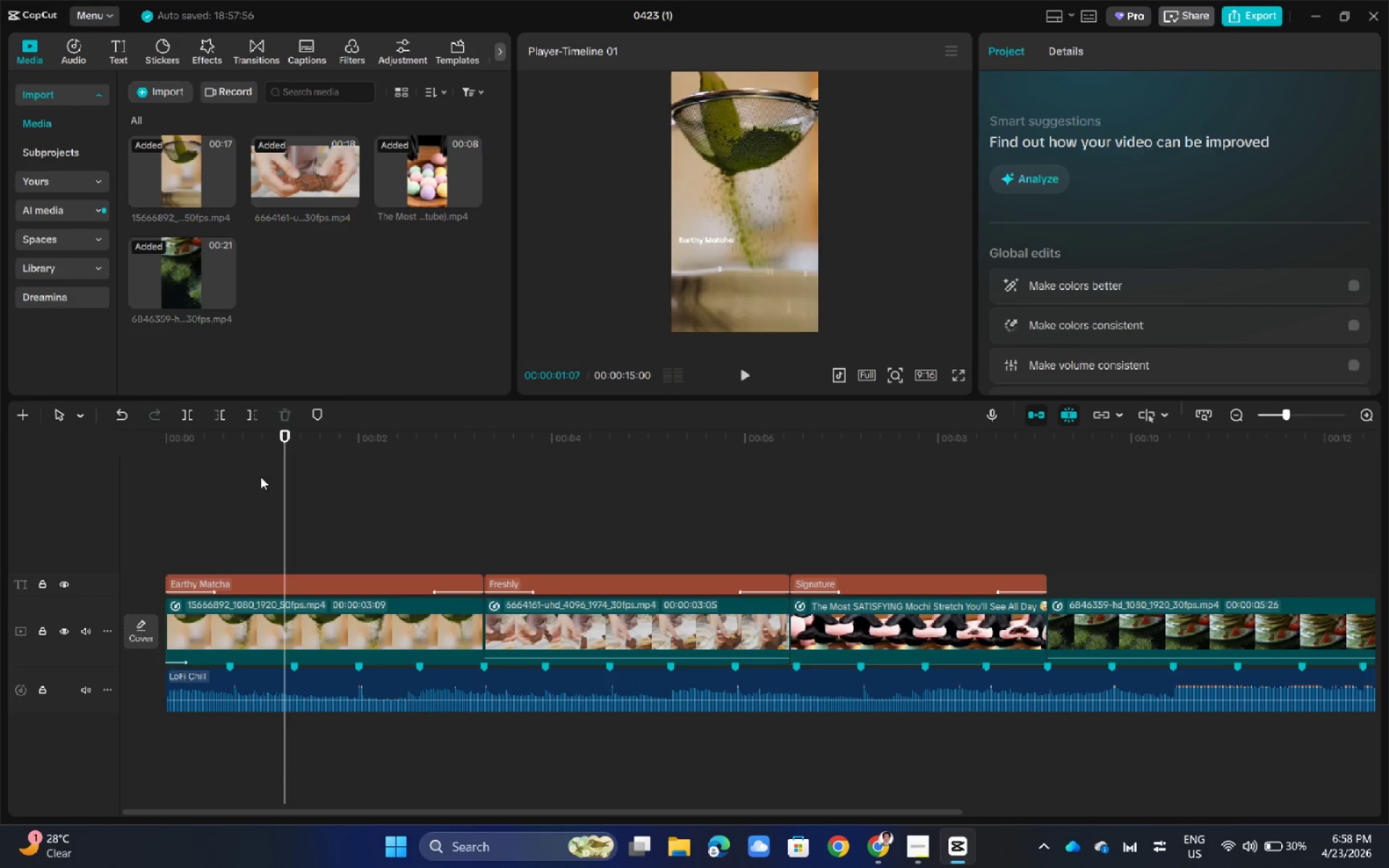 
triple_click([103, 477])
 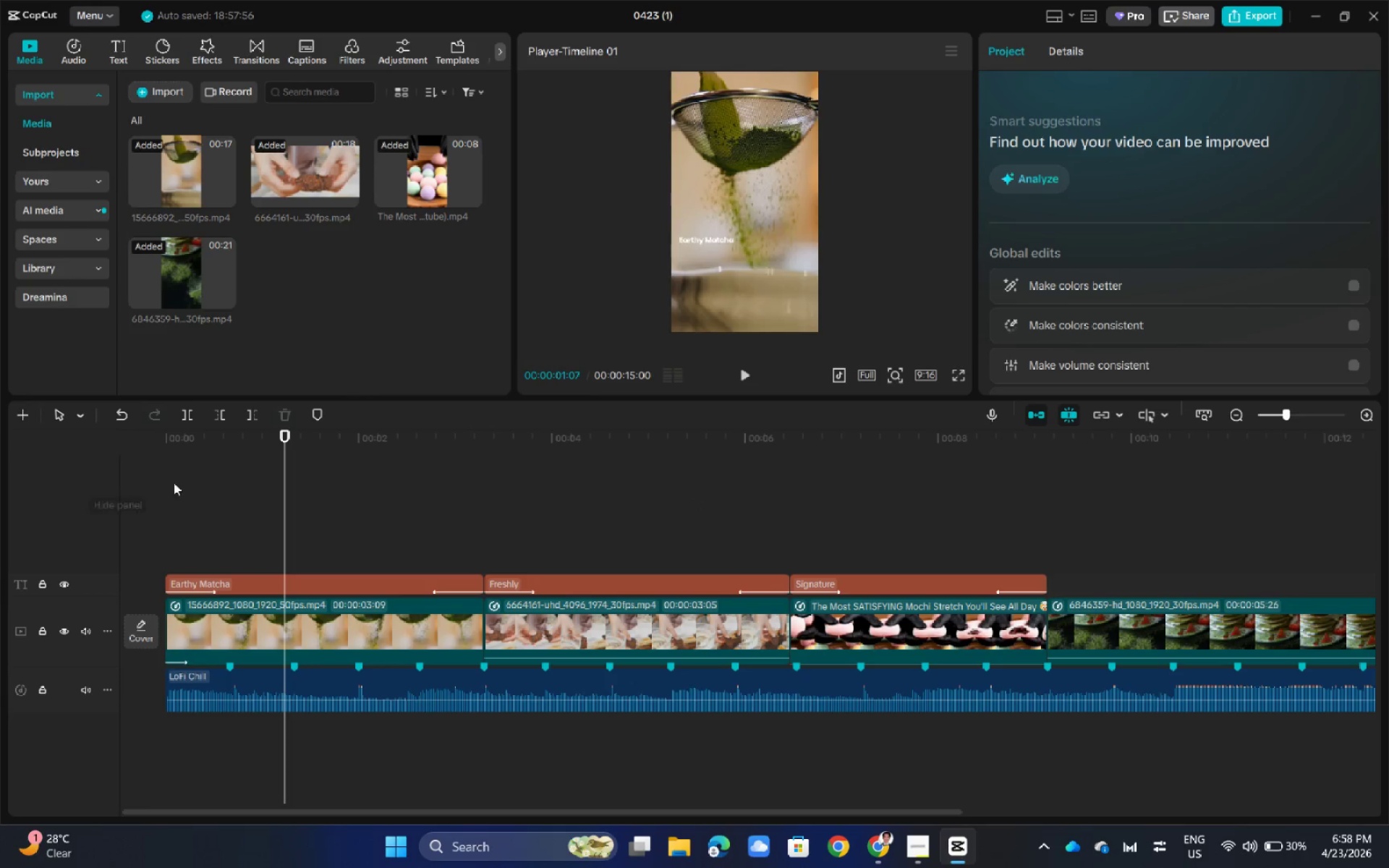 
double_click([174, 482])
 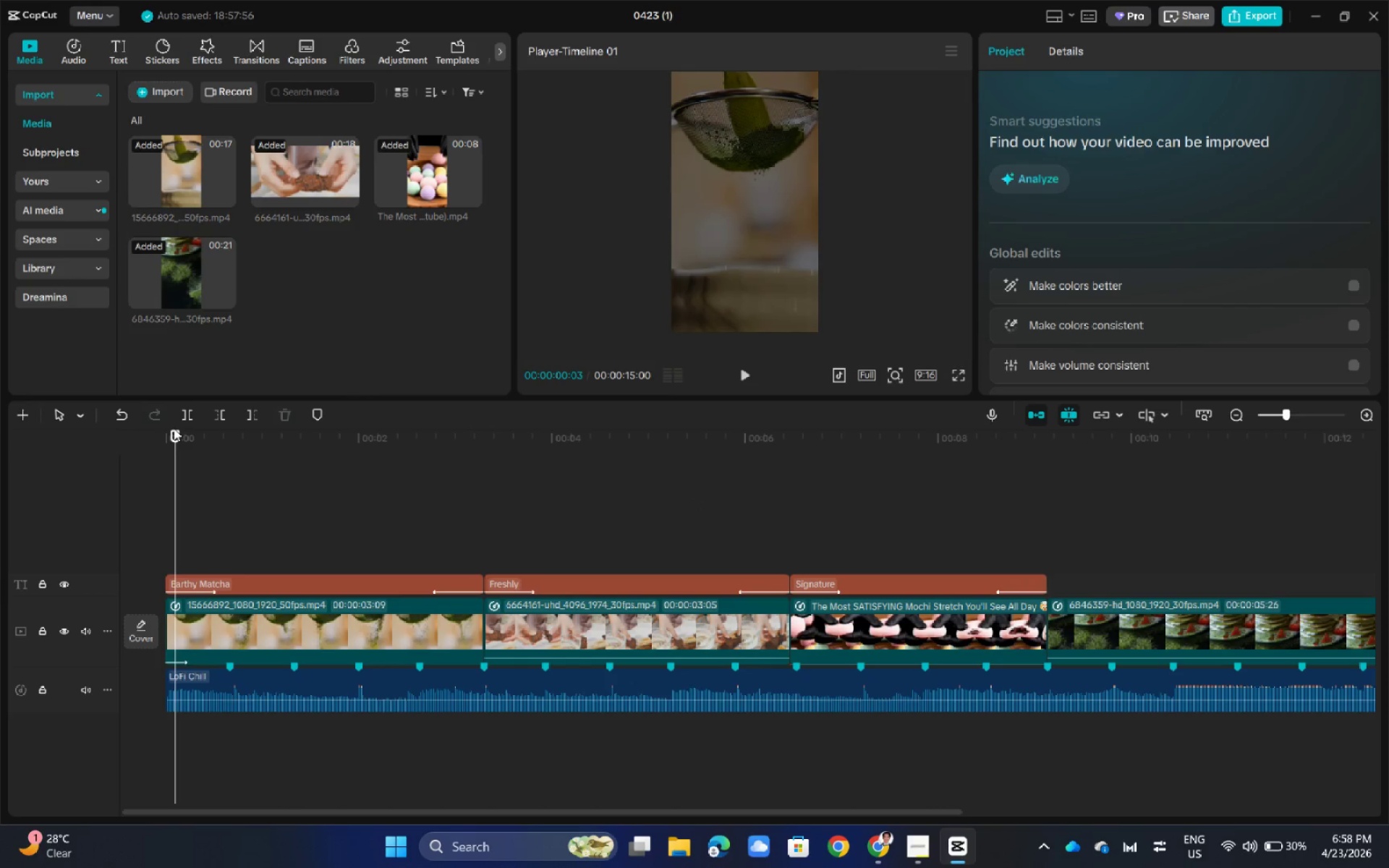 
left_click_drag(start_coordinate=[174, 433], to_coordinate=[163, 434])
 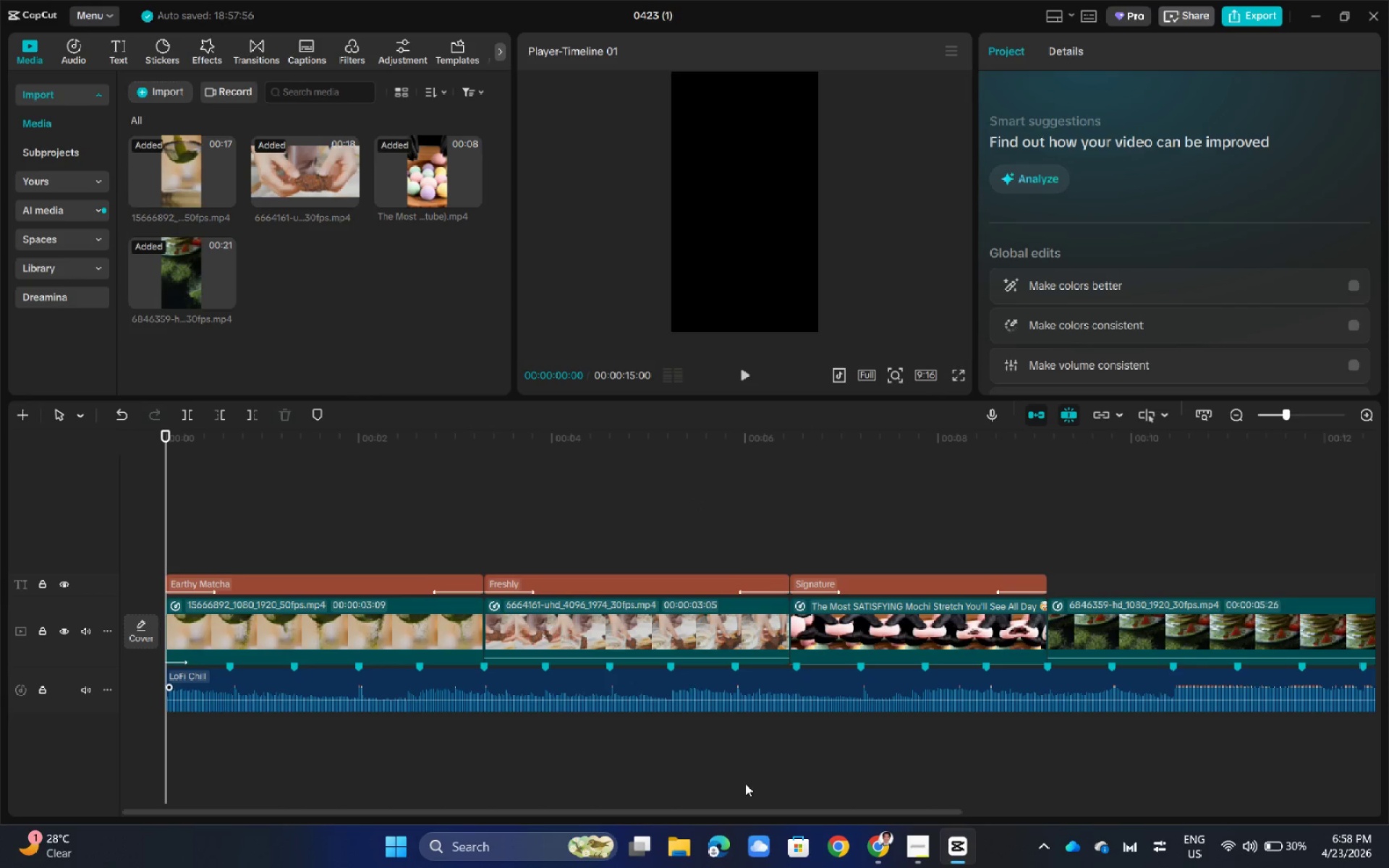 
left_click([929, 854])